 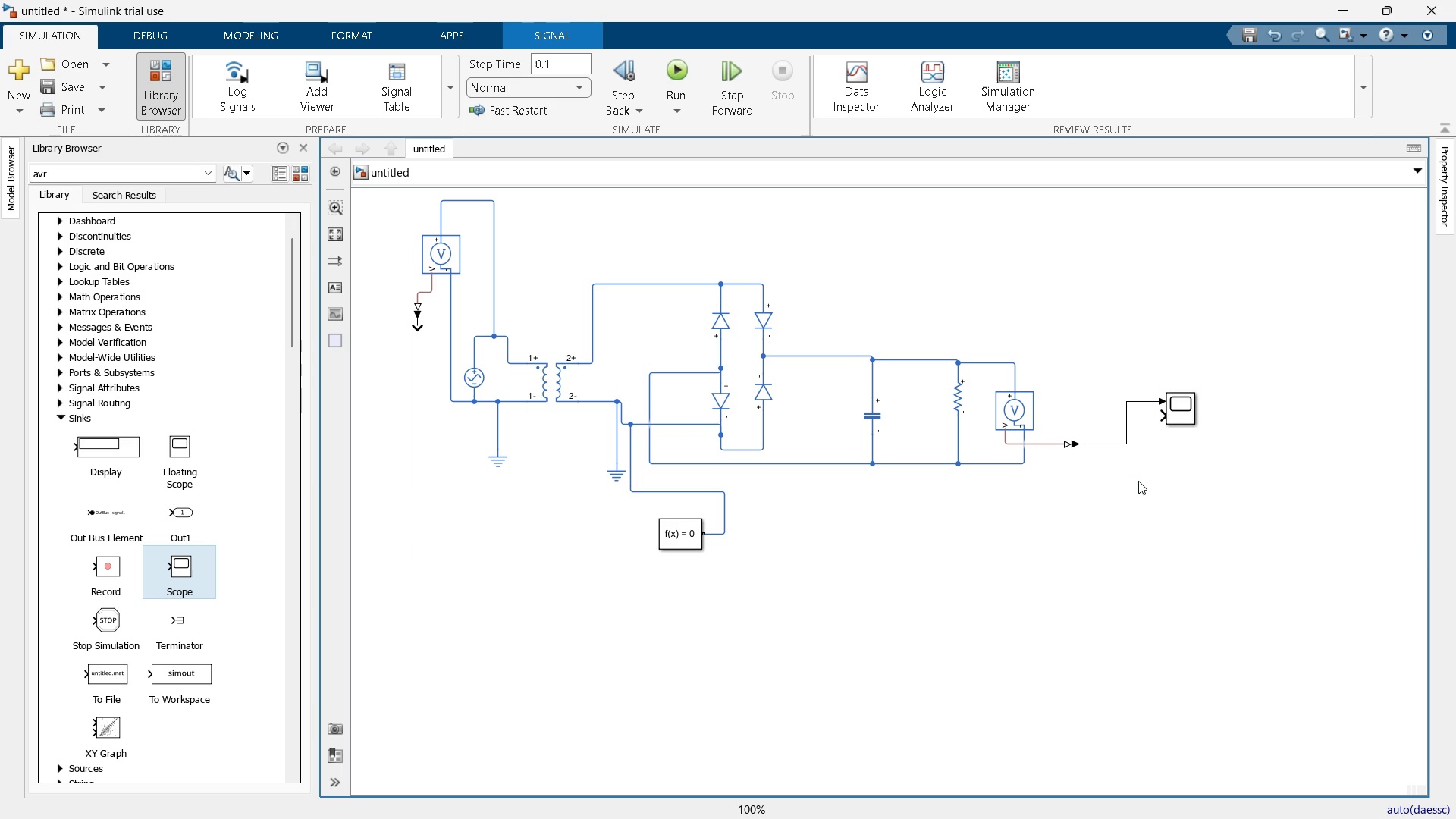 
key(Delete)
 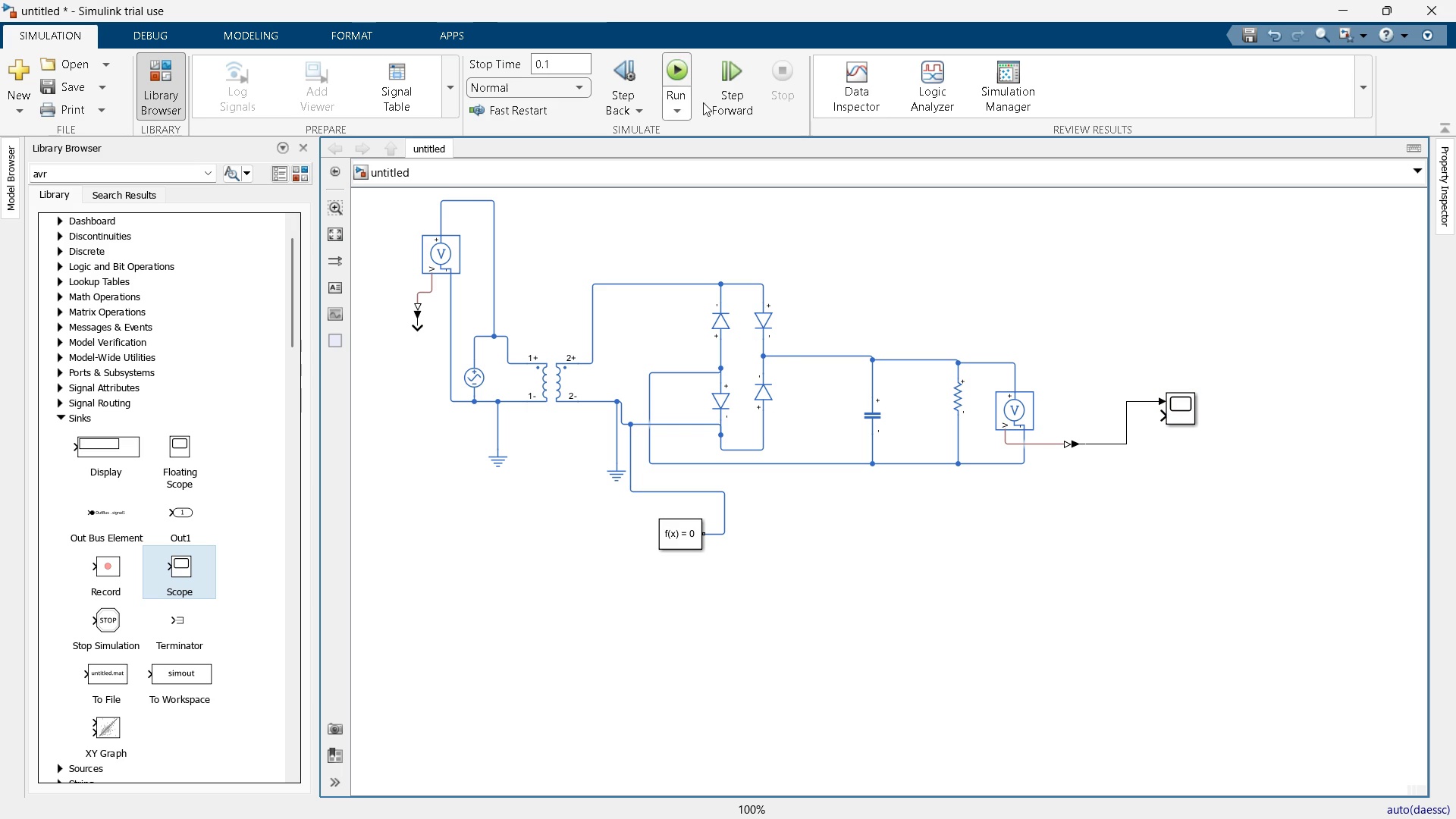 
left_click([668, 71])
 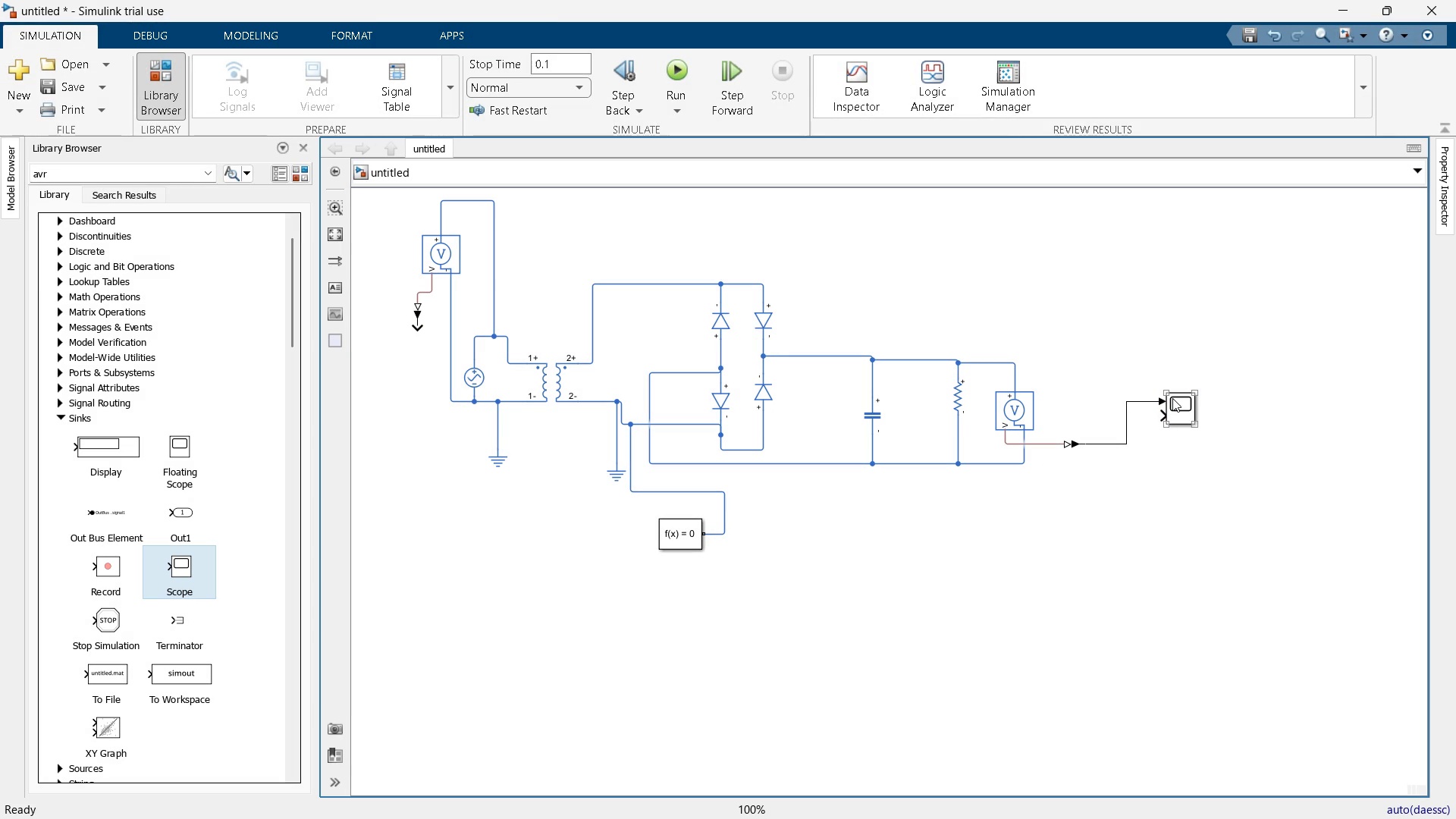 
double_click([1172, 398])
 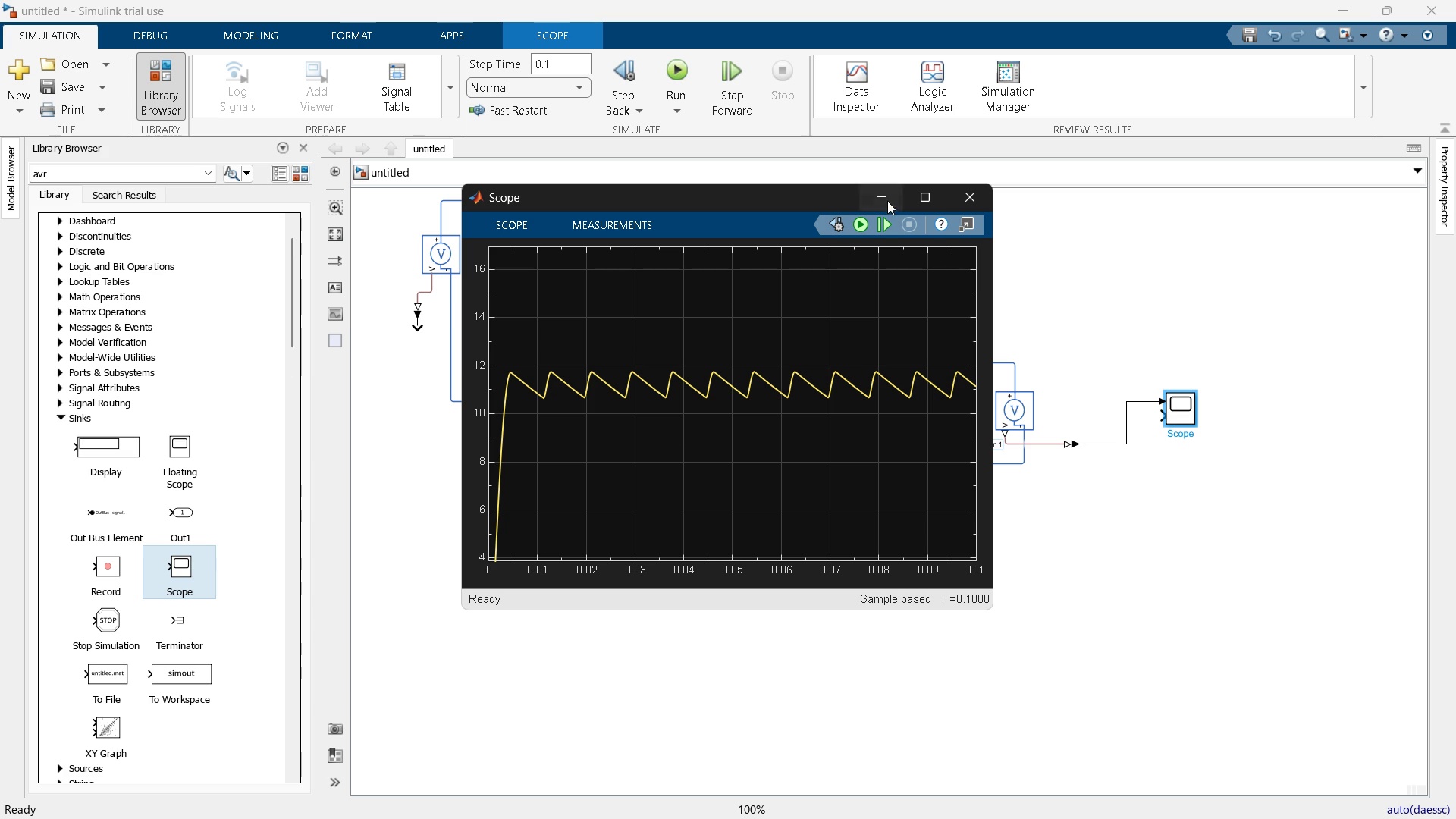 
wait(7.87)
 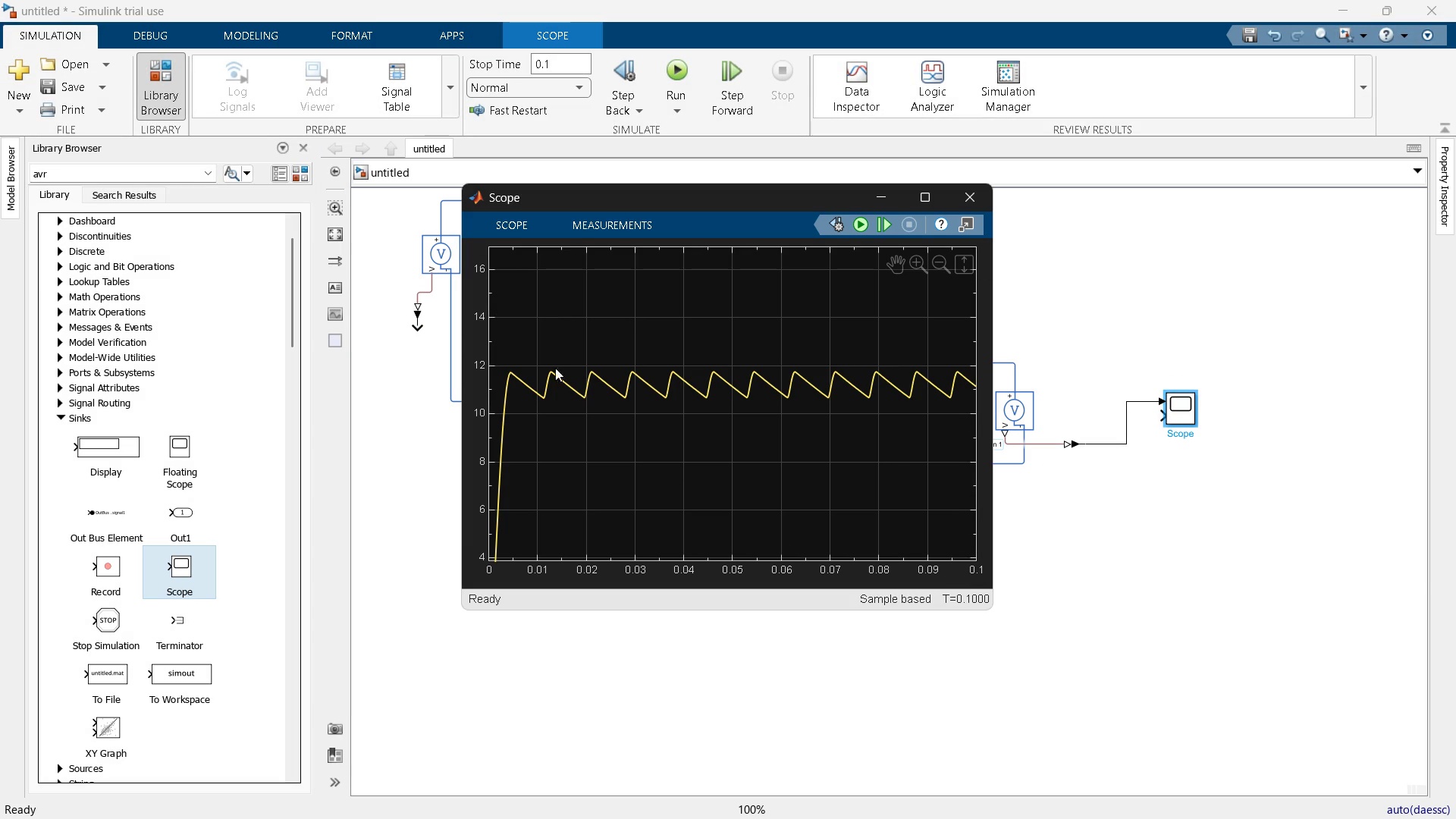 
left_click([492, 306])
 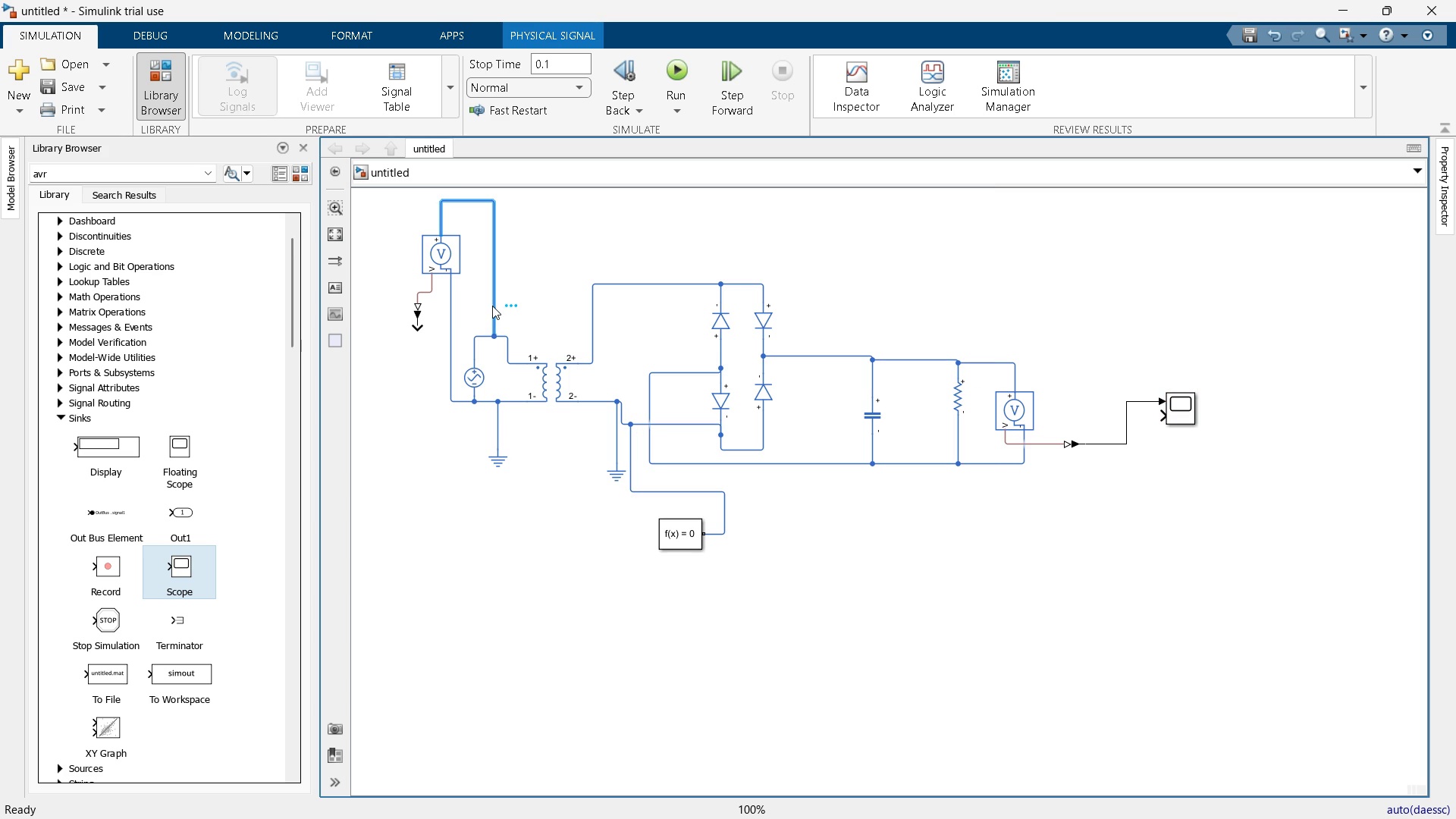 
key(Delete)
 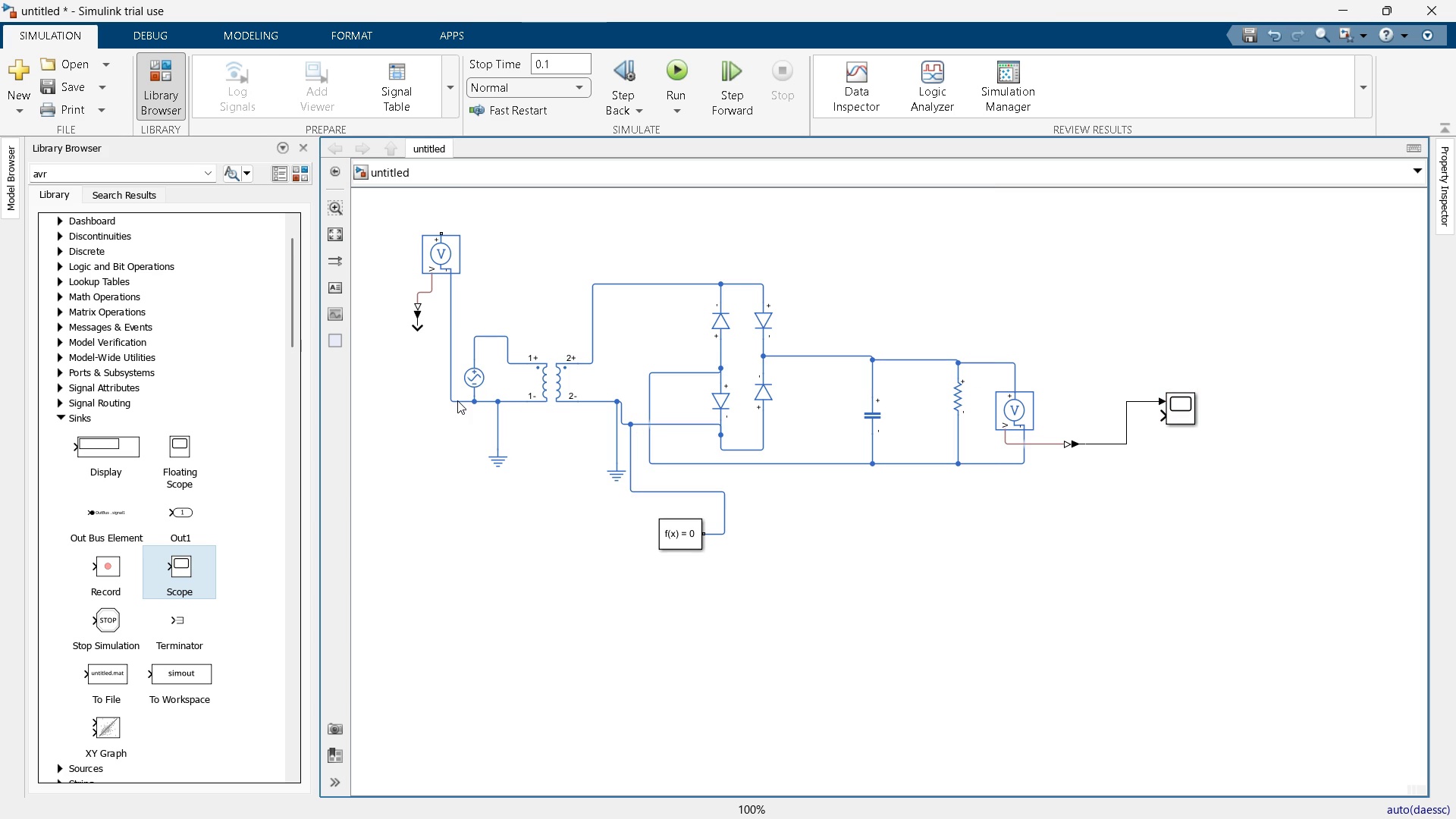 
key(Delete)